 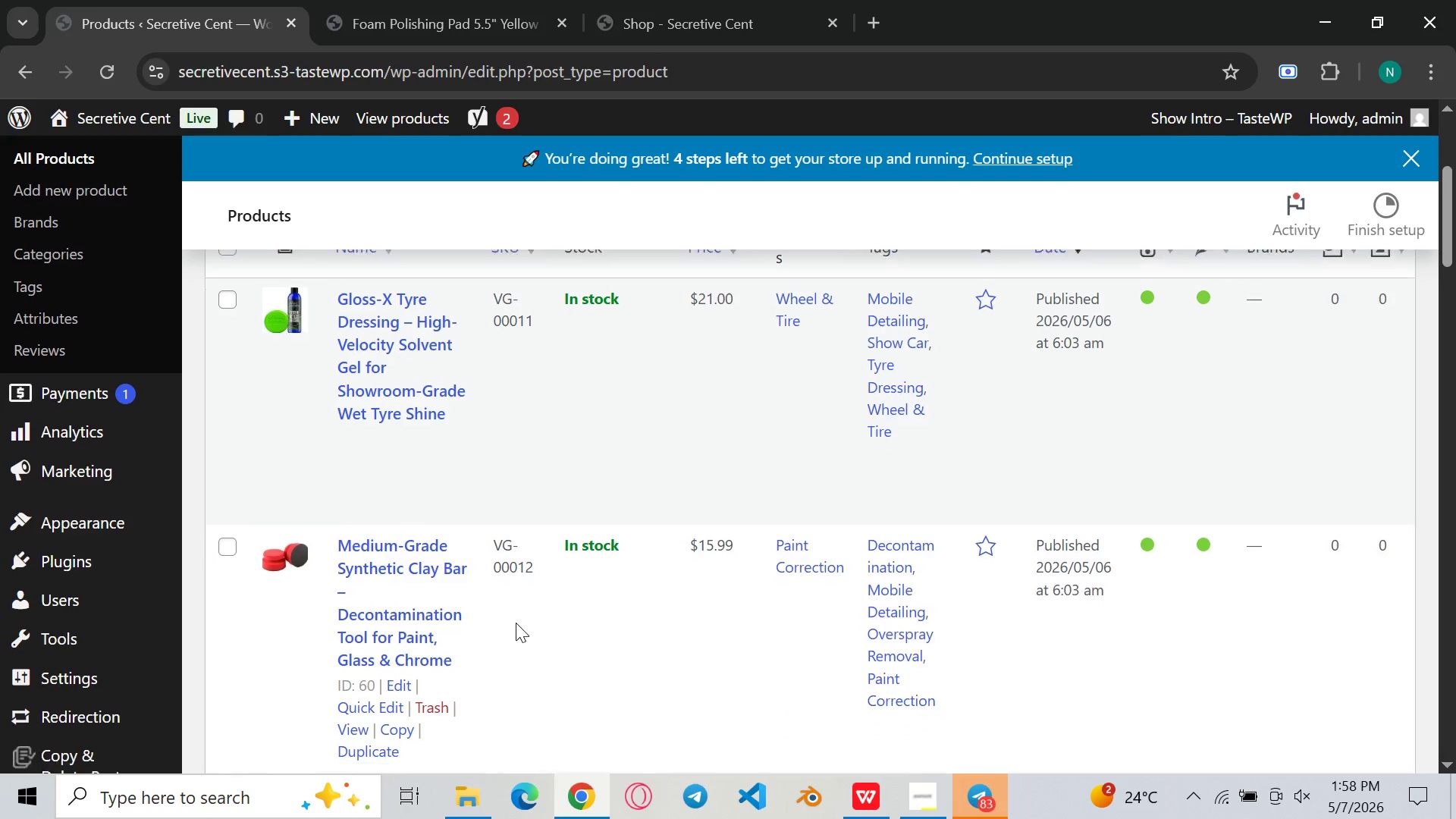 
mouse_move([441, 470])
 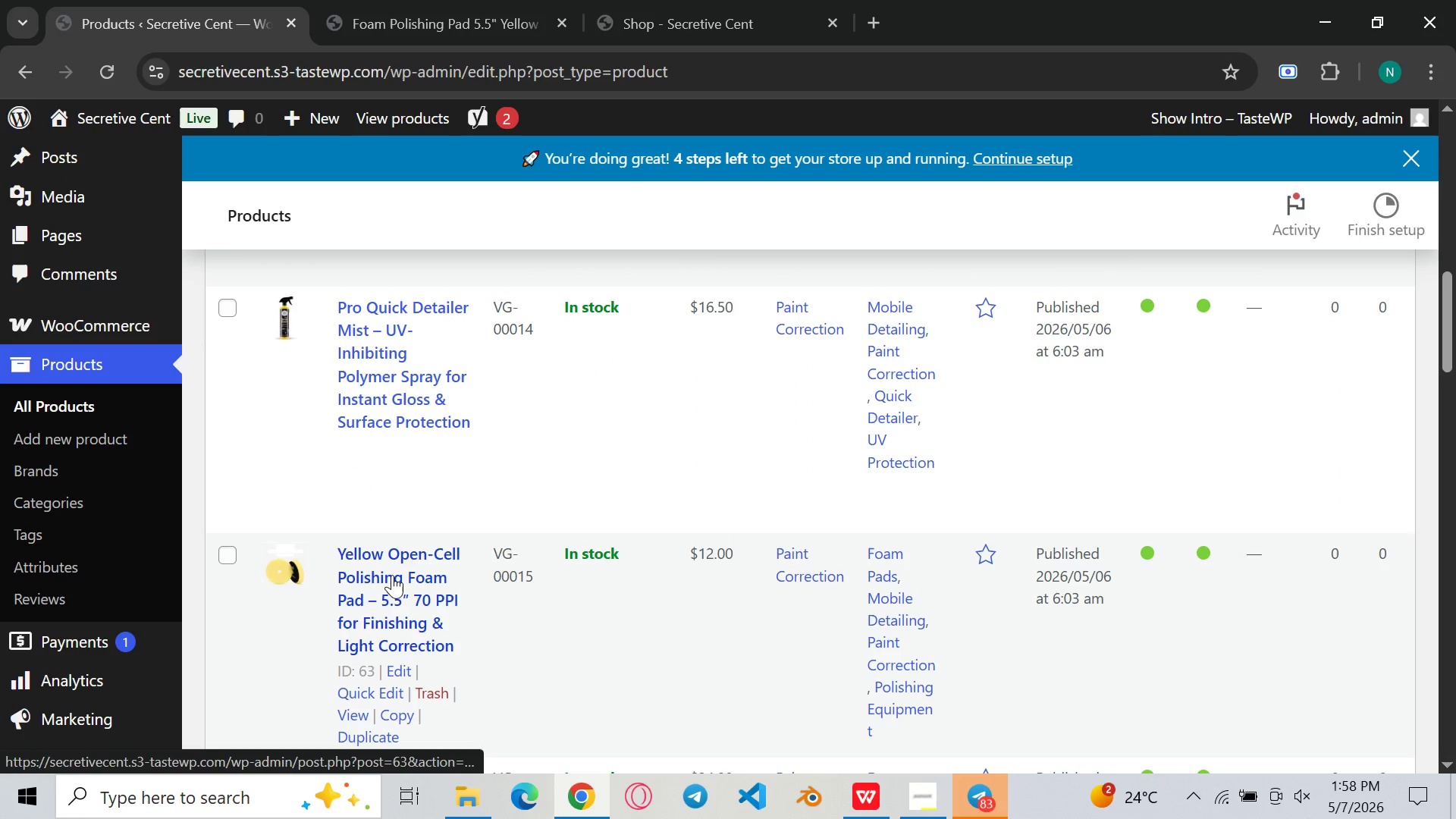 
left_click([392, 575])
 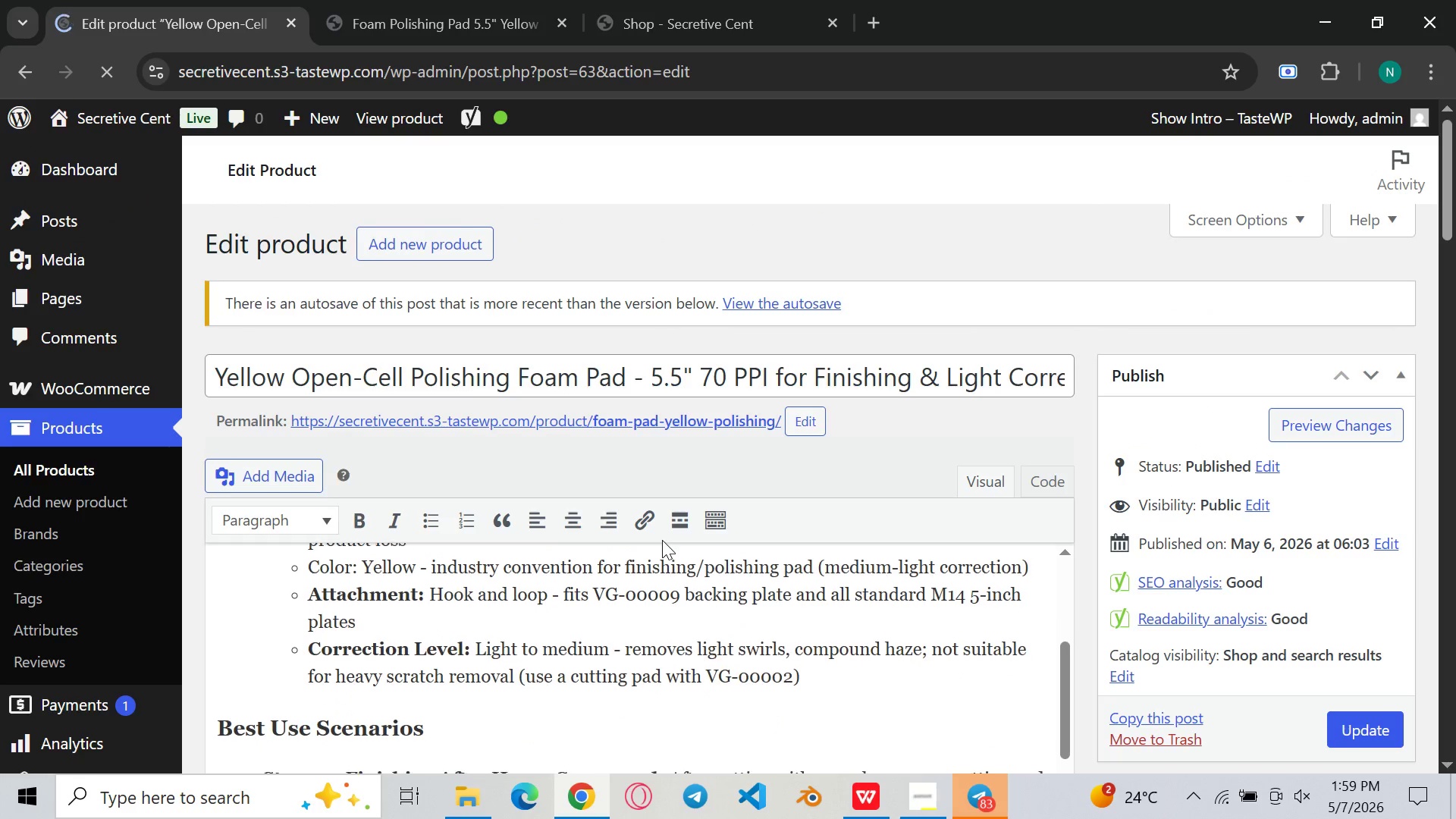 
wait(12.42)
 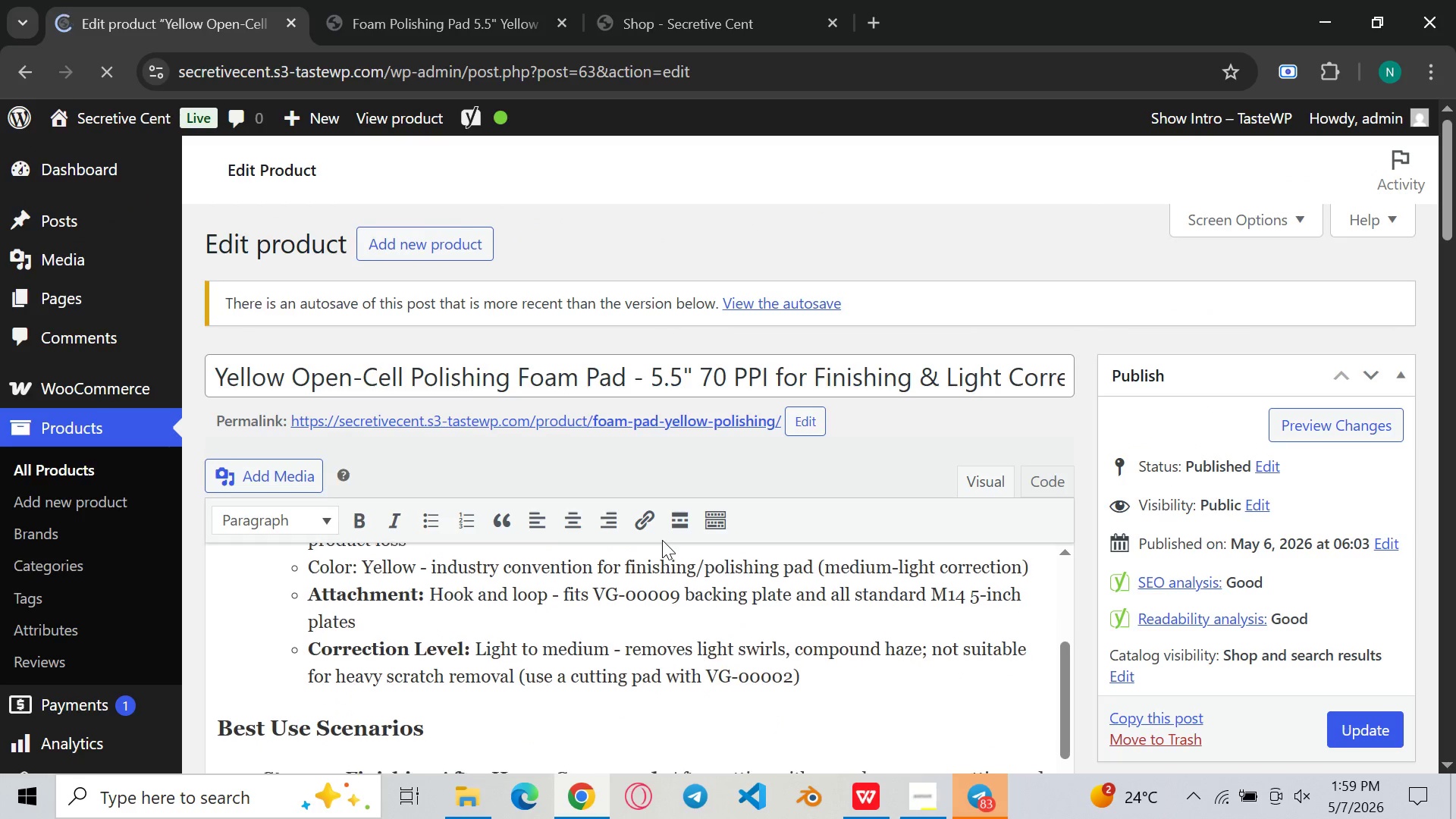 
left_click([941, 817])